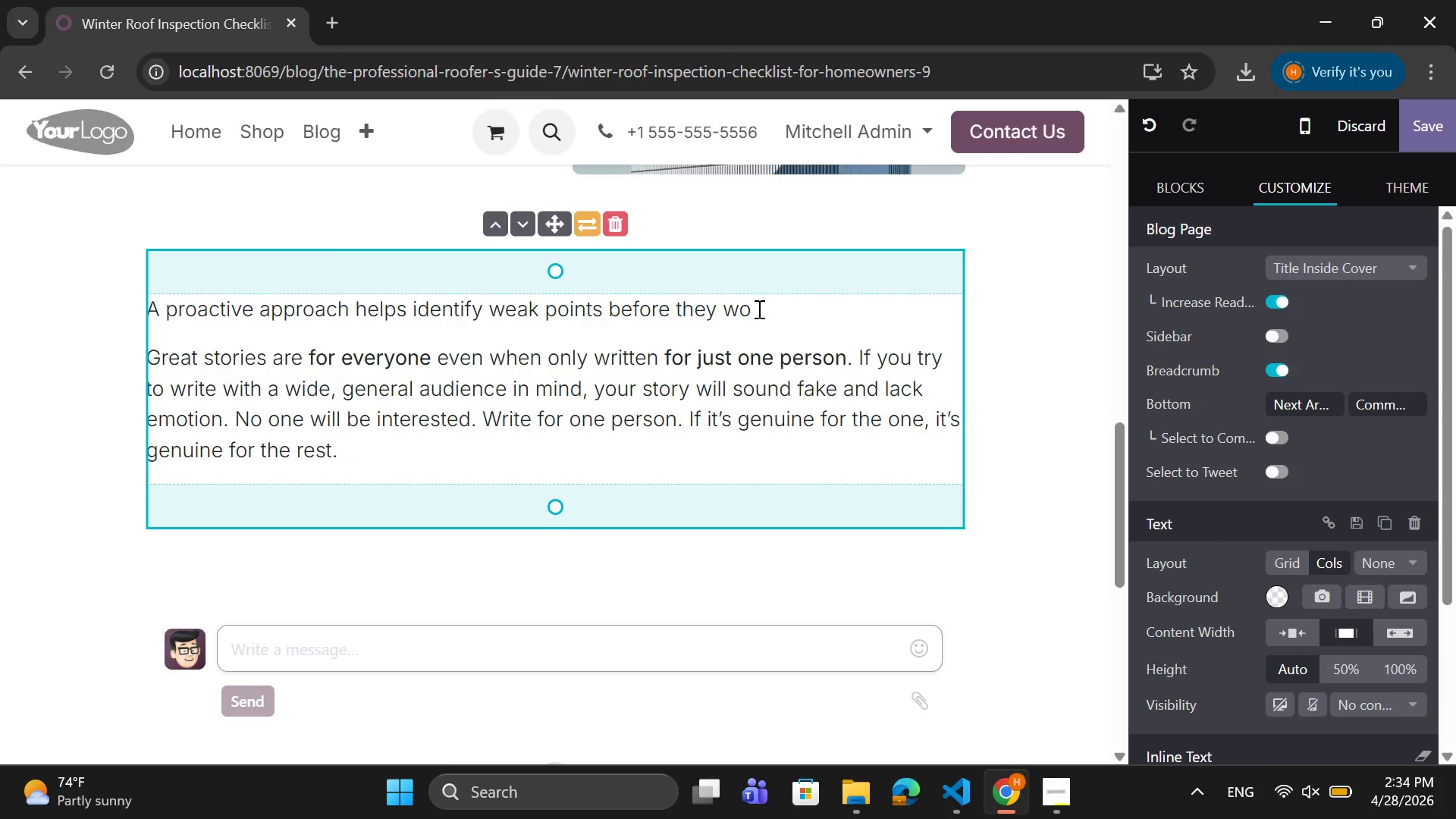 
left_click([758, 309])
 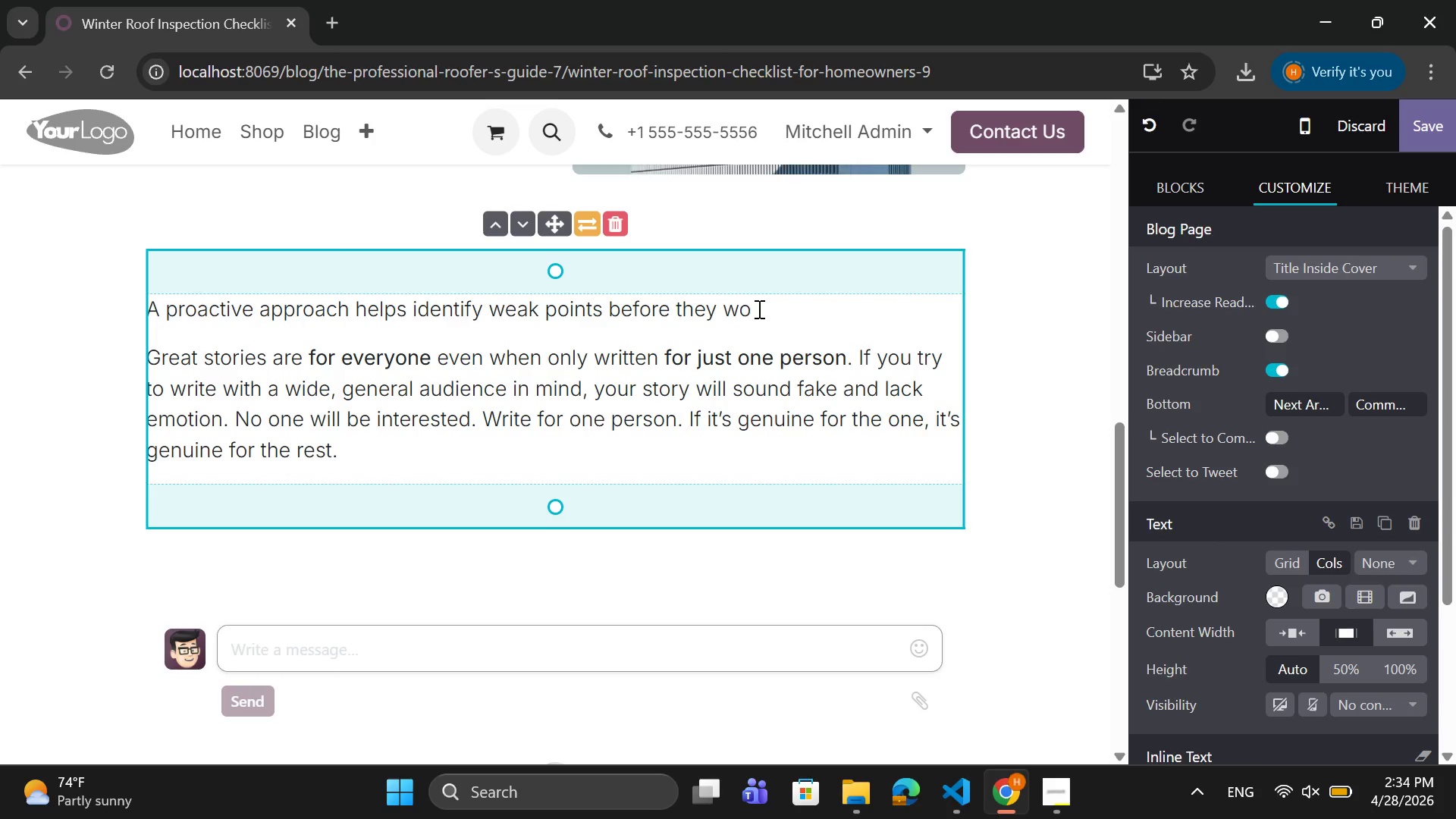 
wait(6.58)
 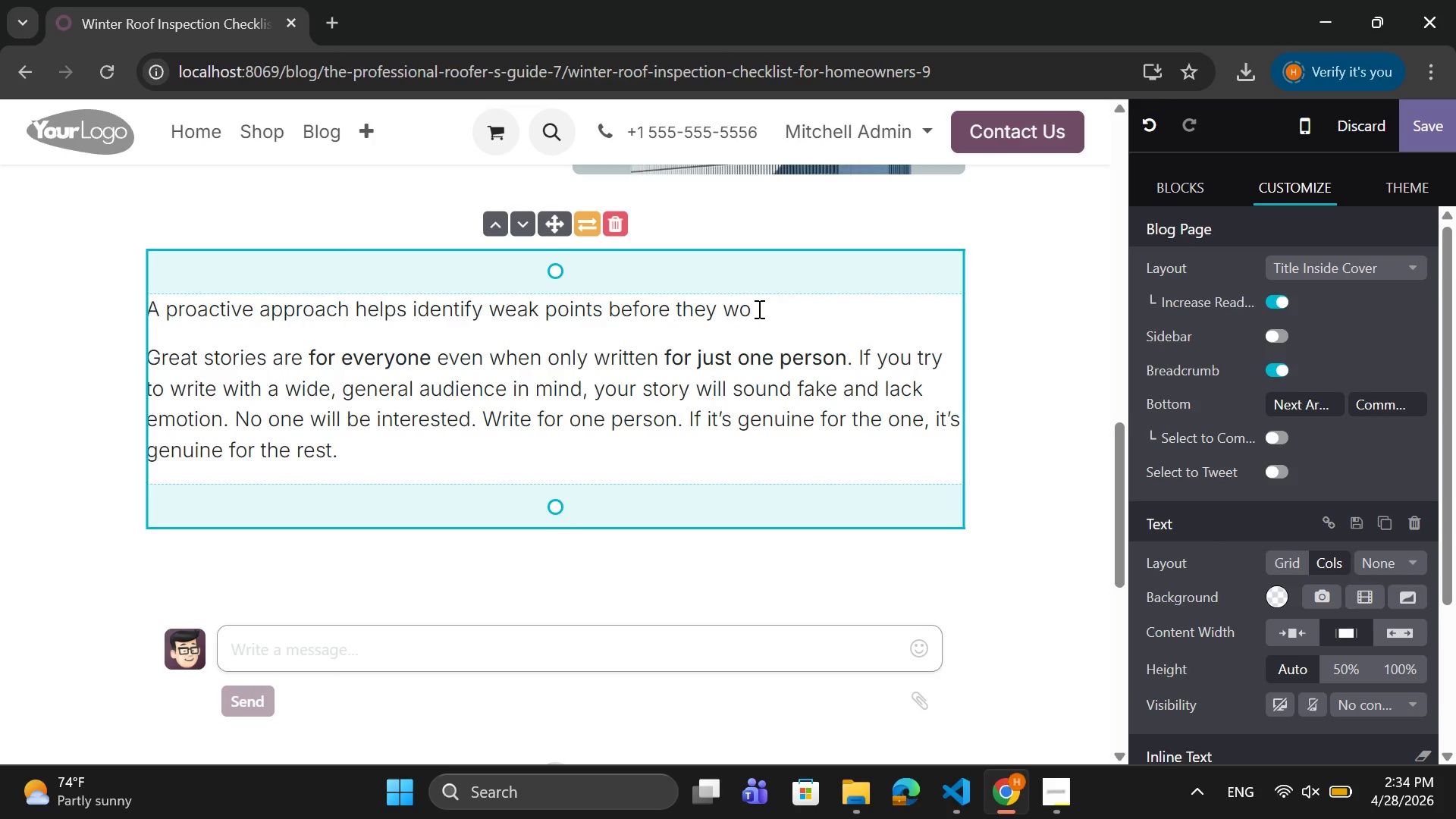 
type(rsen)
 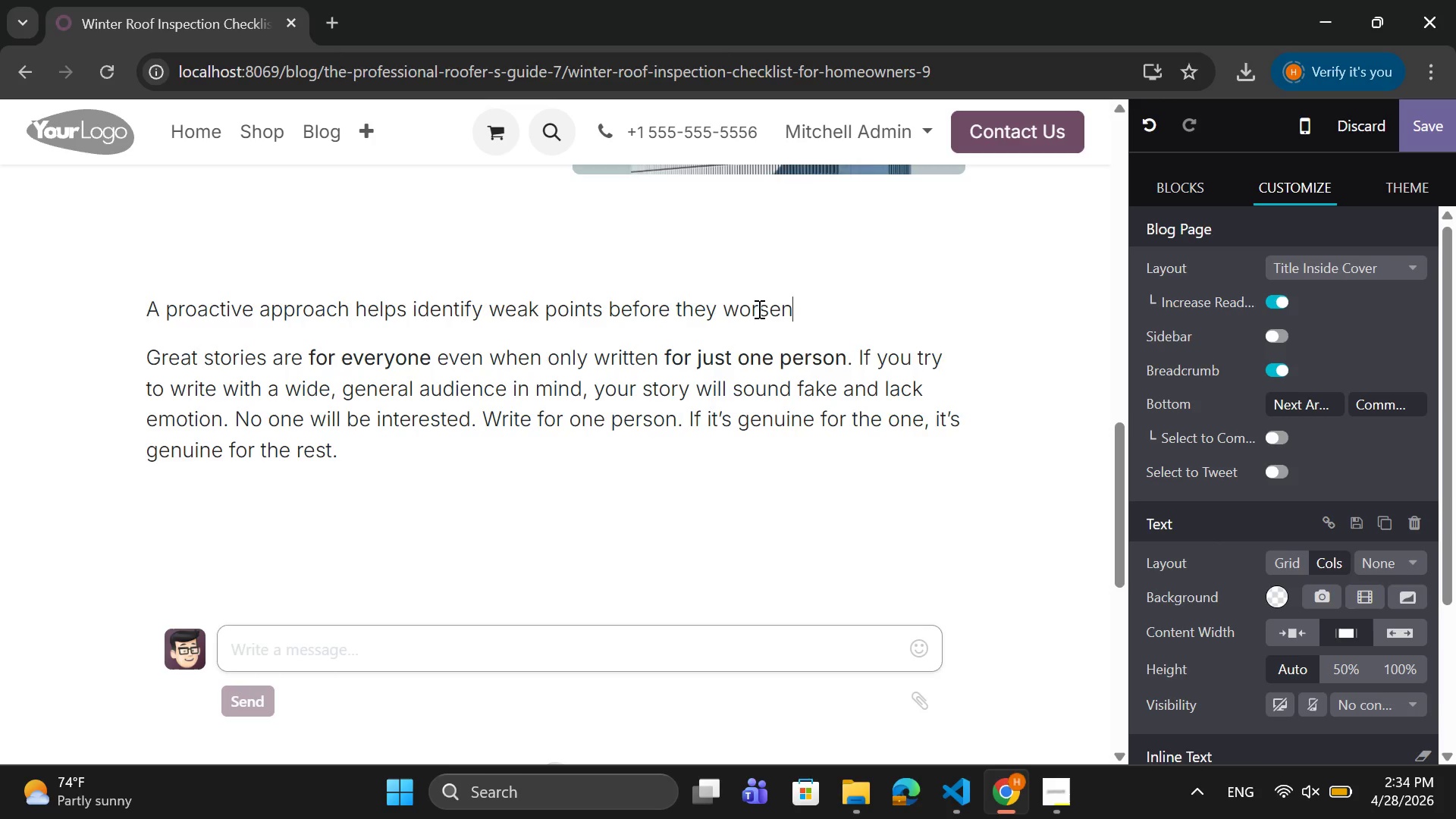 
type( under)
 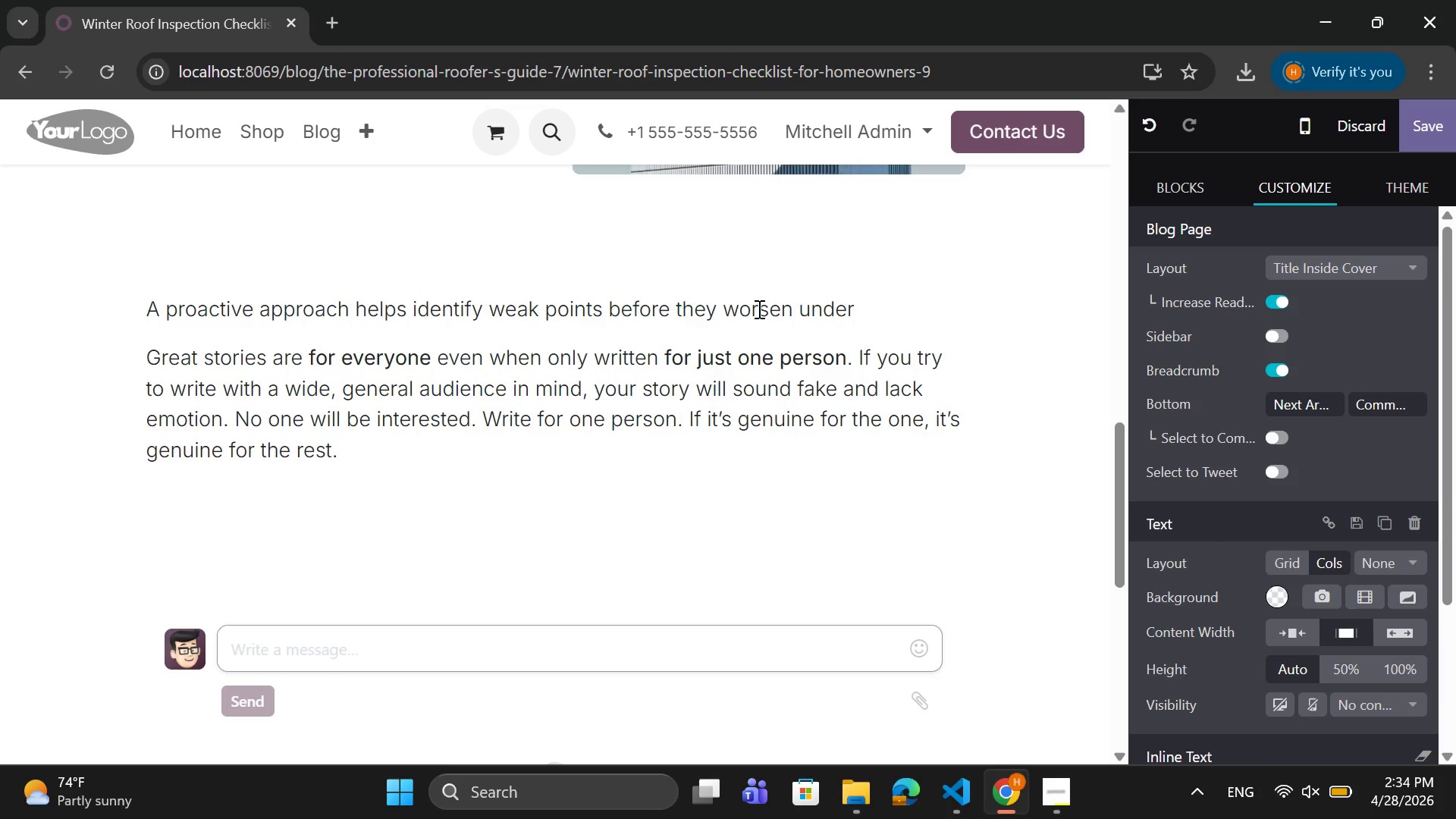 
wait(8.05)
 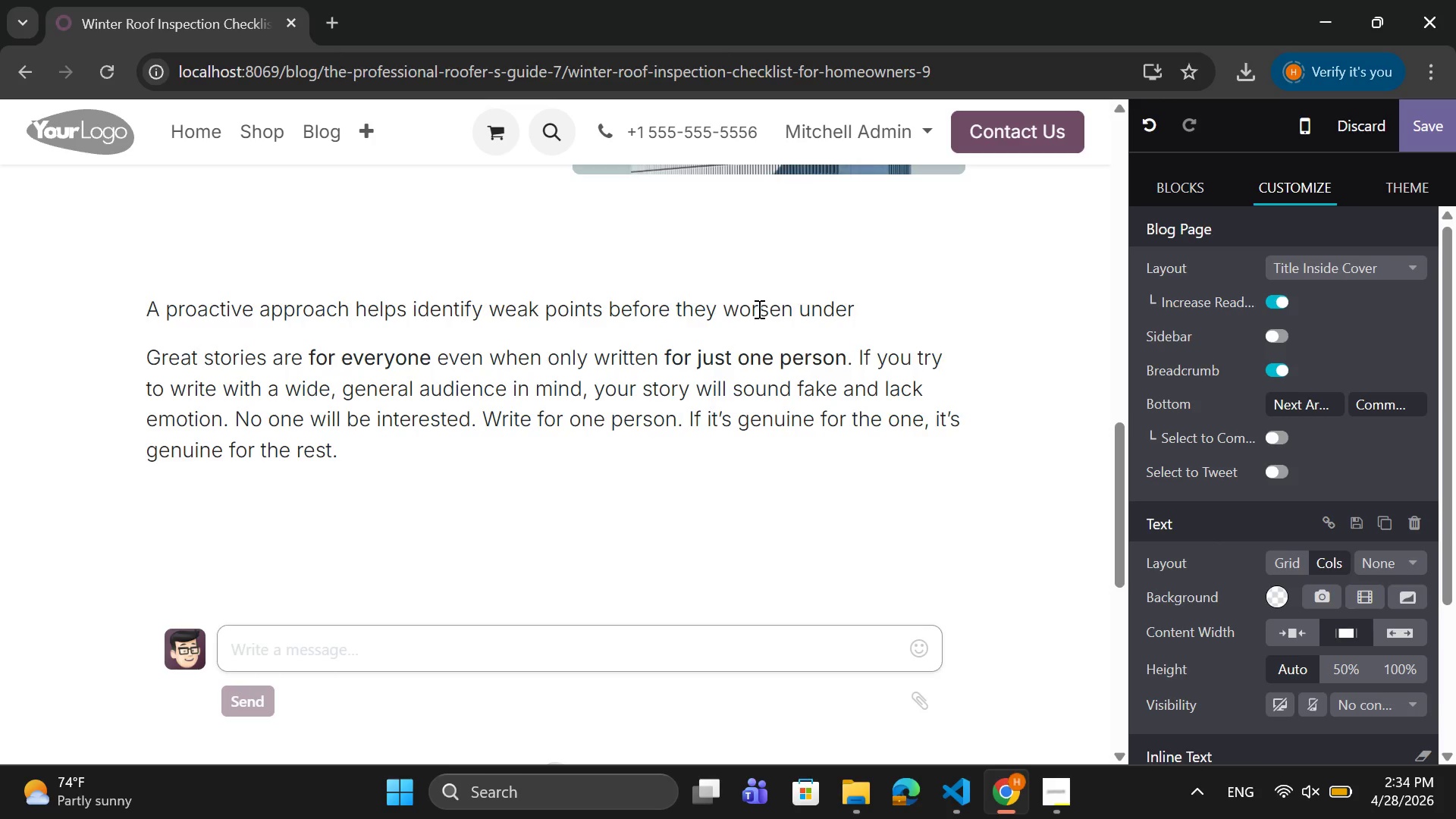 
left_click([1065, 726])